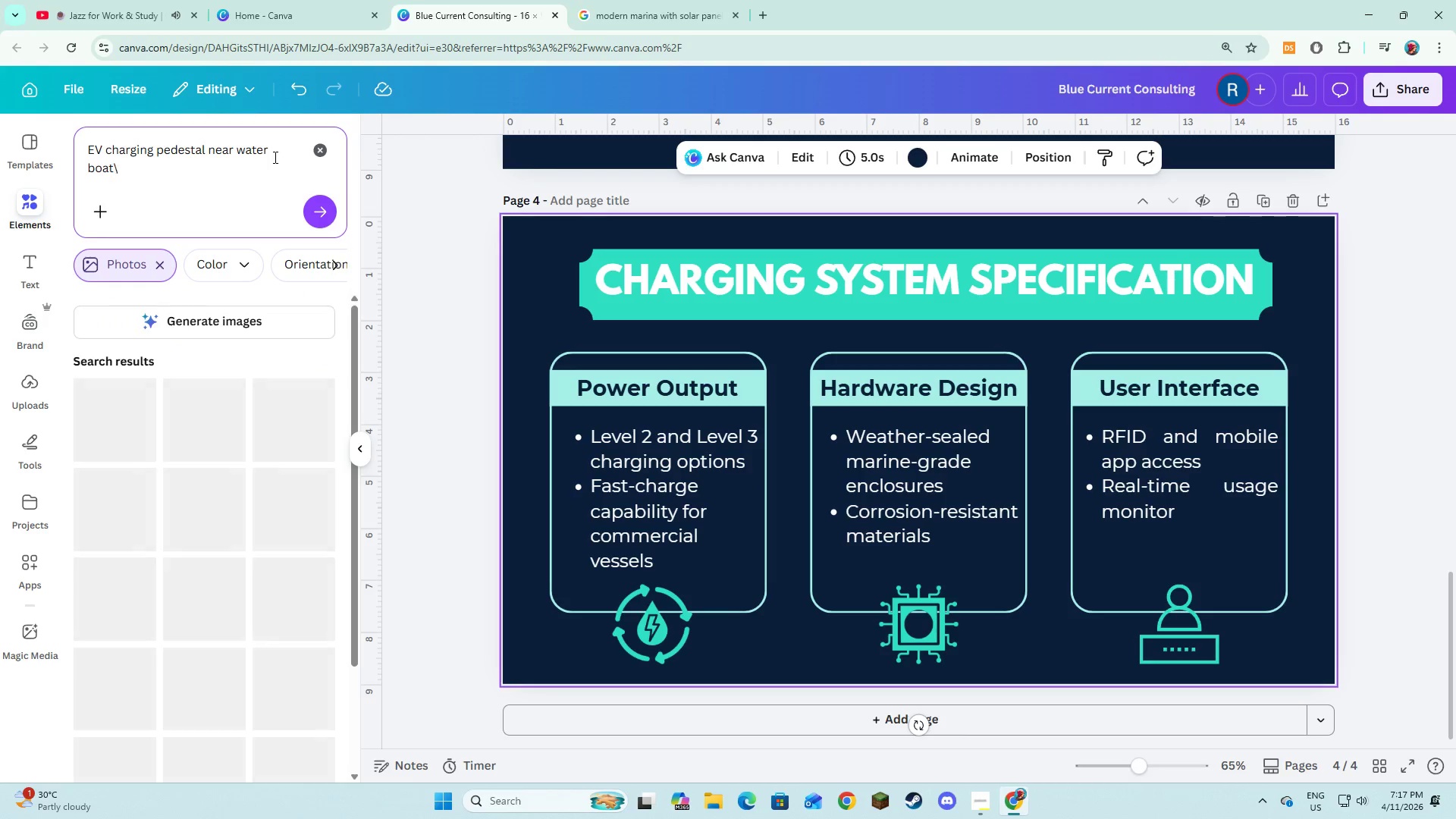 
key(Enter)
 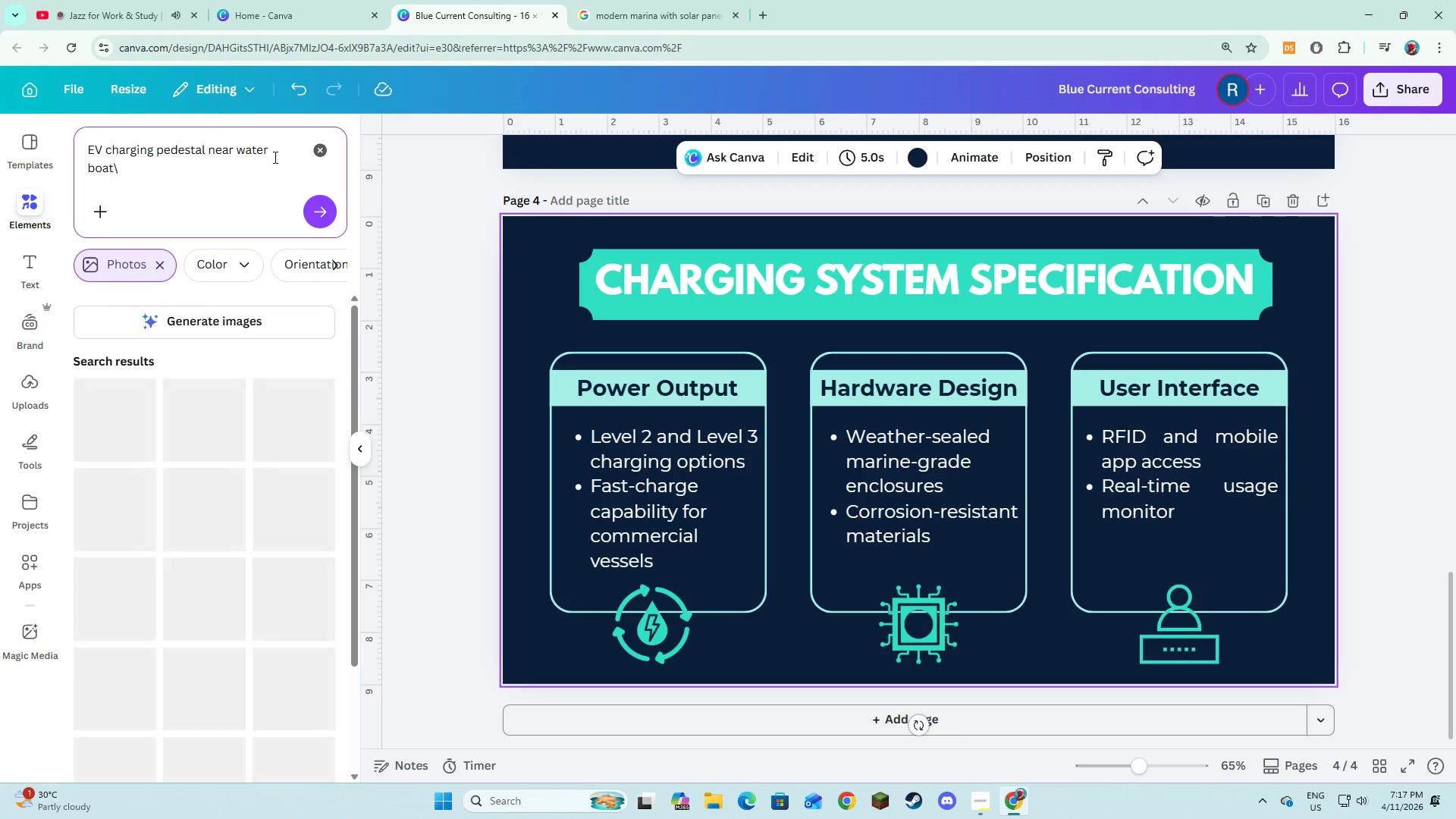 
key(Backspace)
 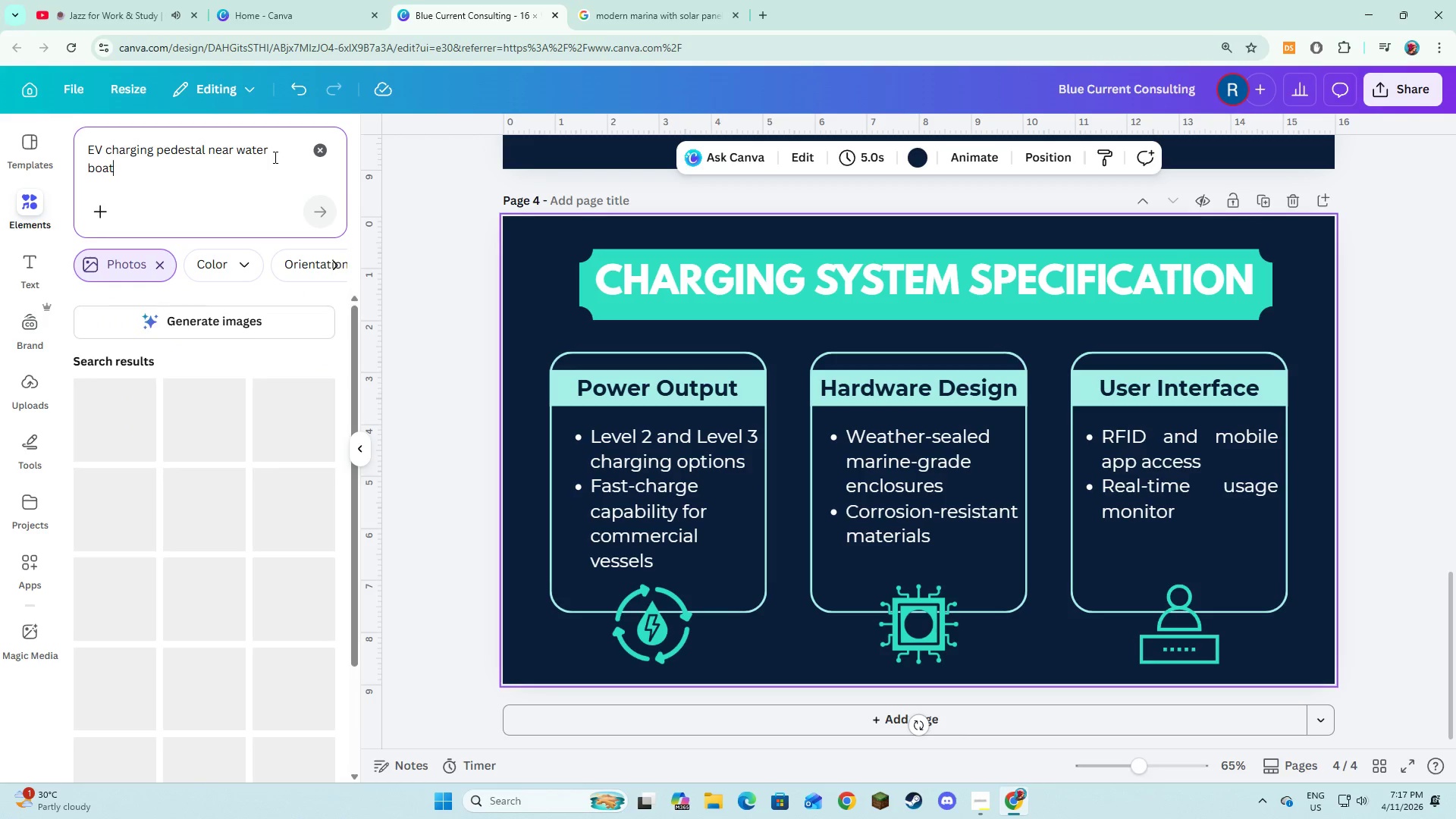 
key(Enter)
 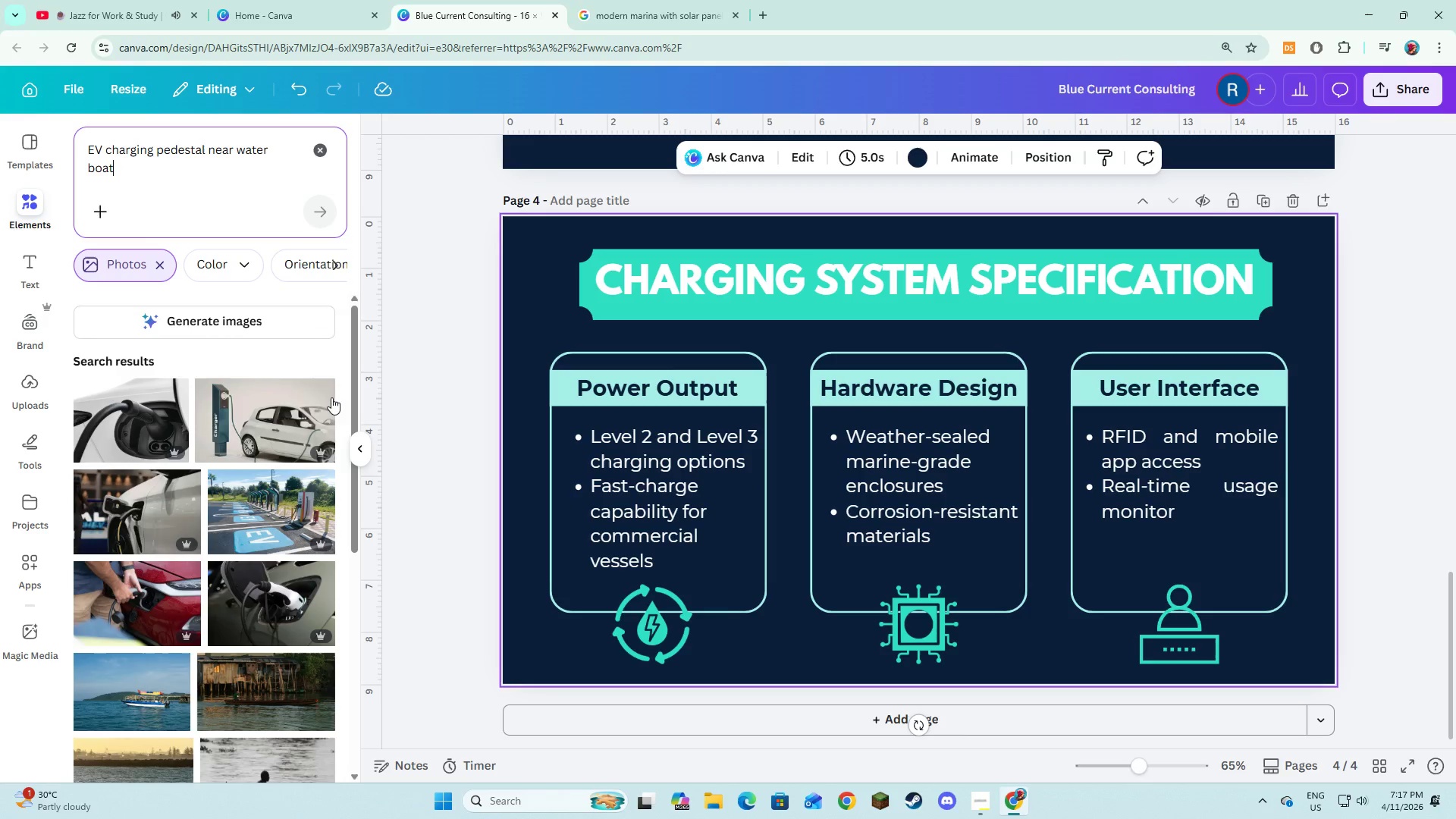 
scroll: coordinate [282, 485], scroll_direction: down, amount: 5.0
 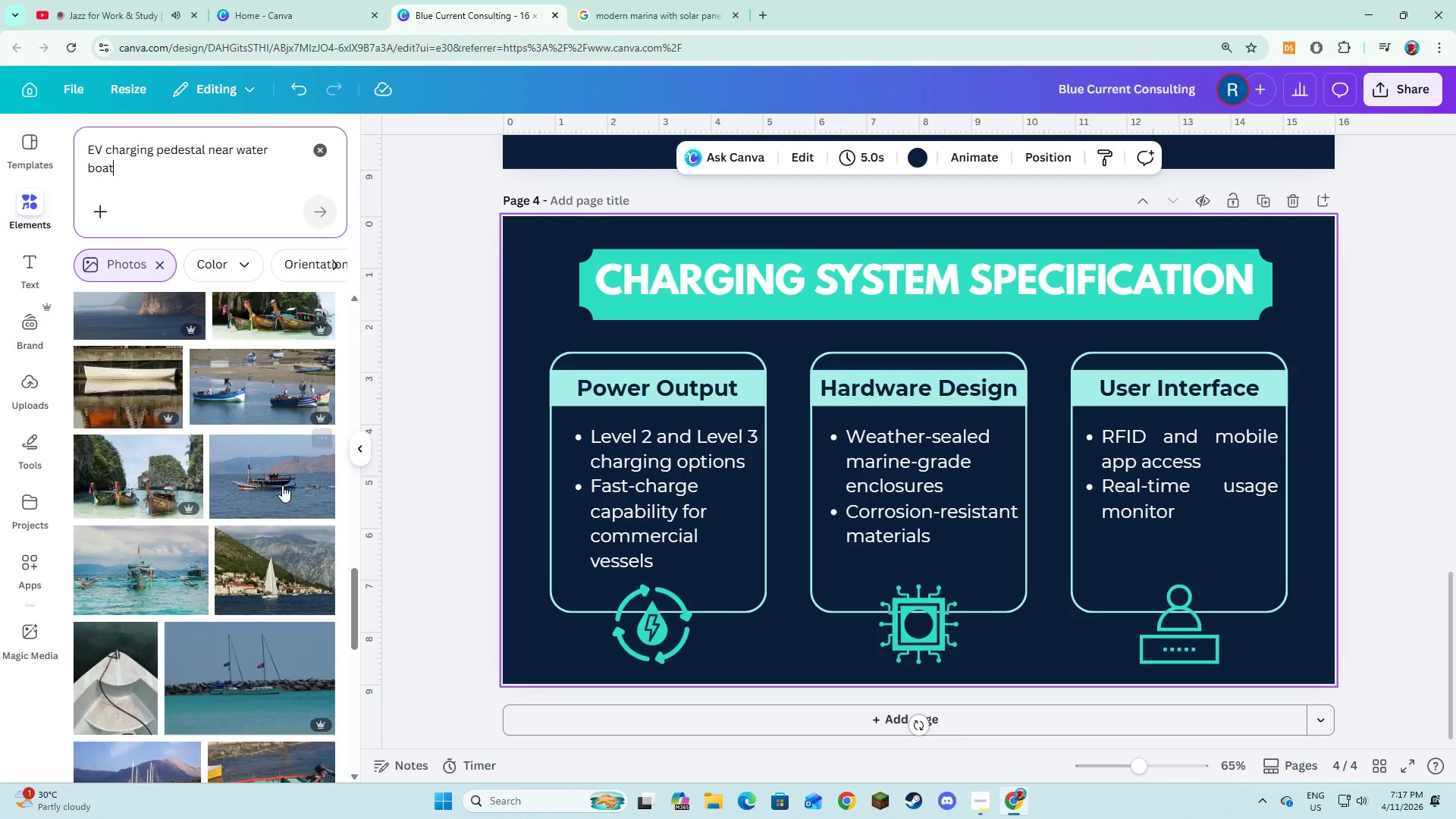 
scroll: coordinate [282, 485], scroll_direction: up, amount: 1.0
 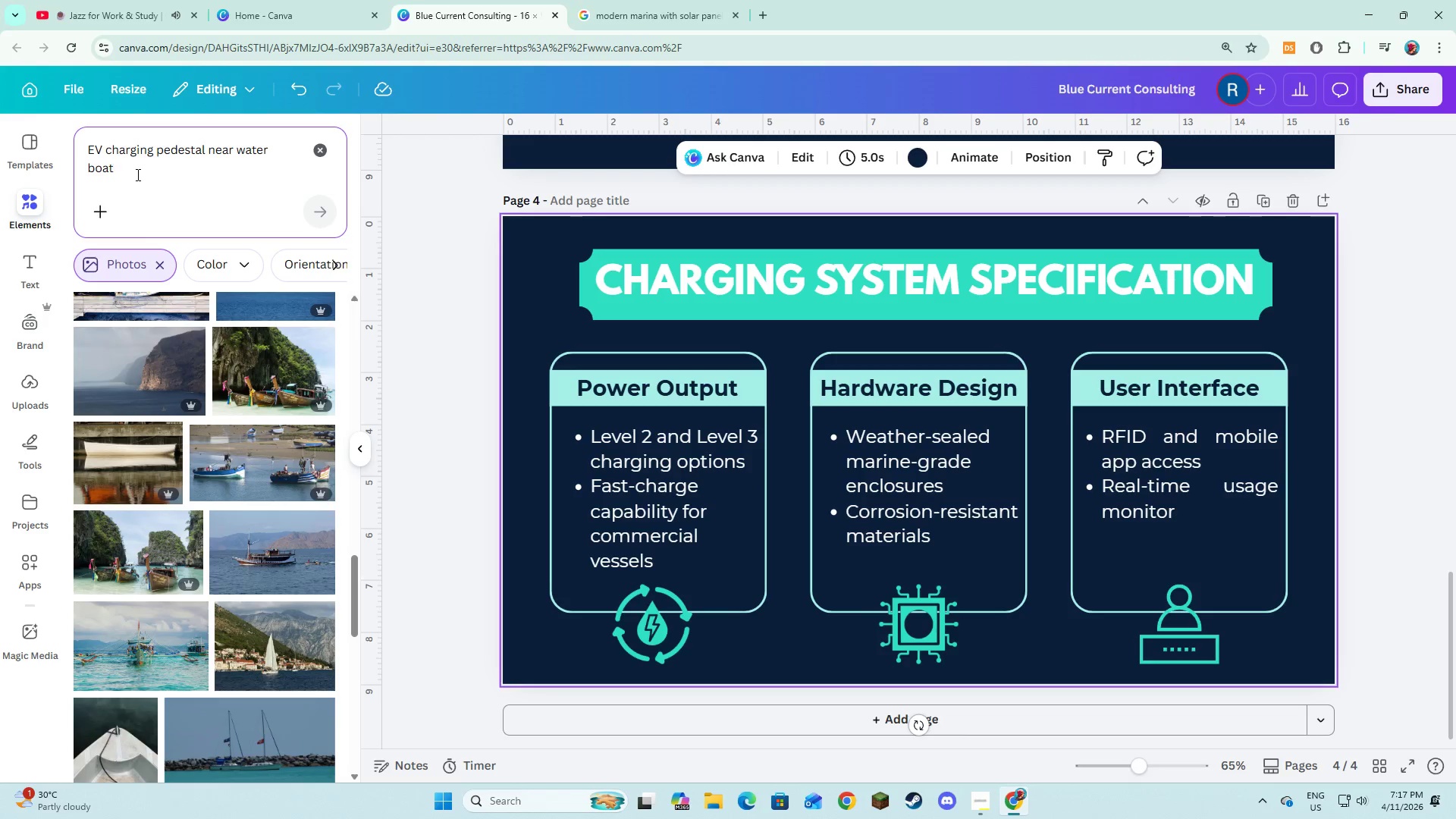 
left_click_drag(start_coordinate=[136, 174], to_coordinate=[59, 174])
 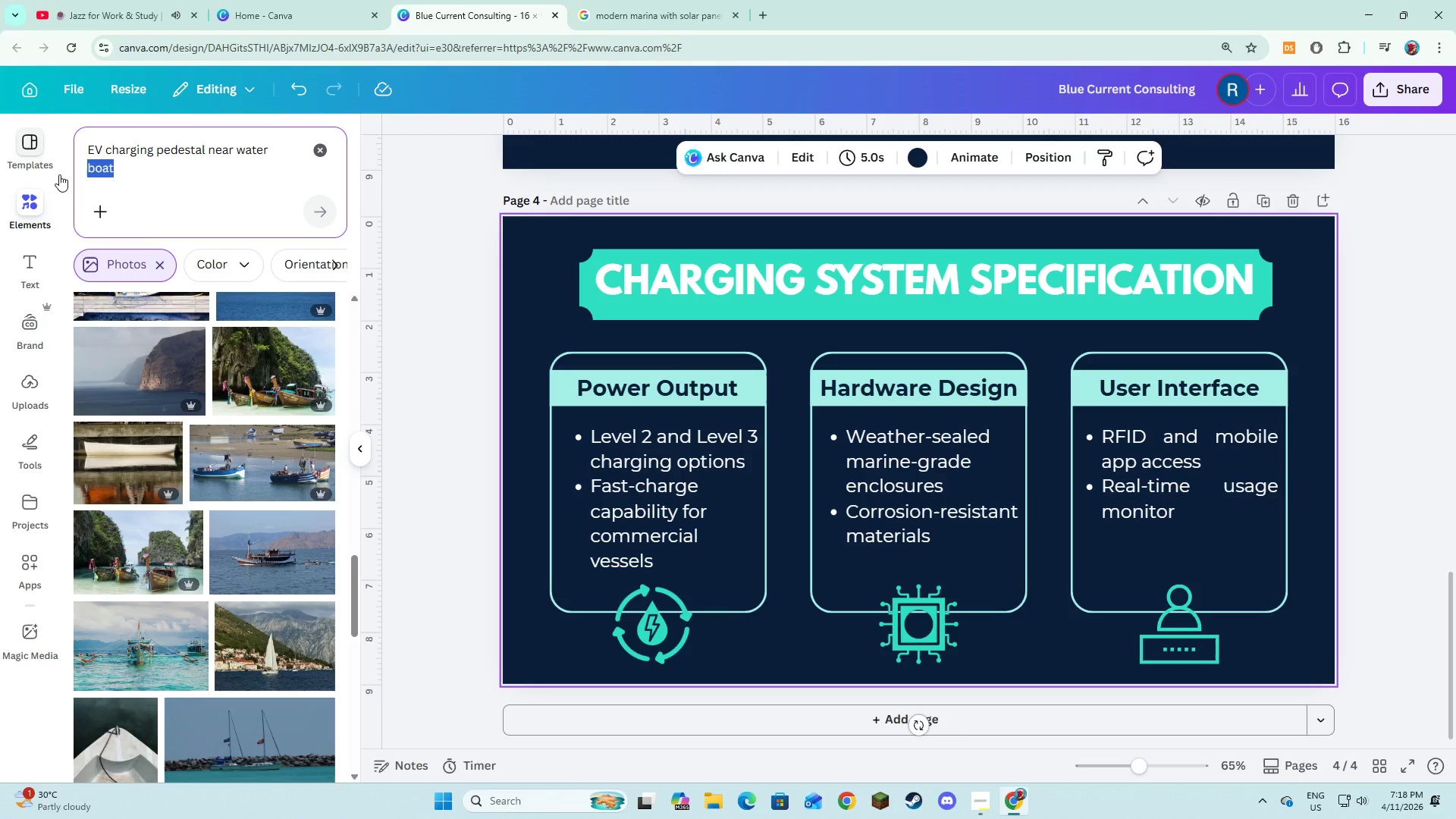 
type(cruise)
 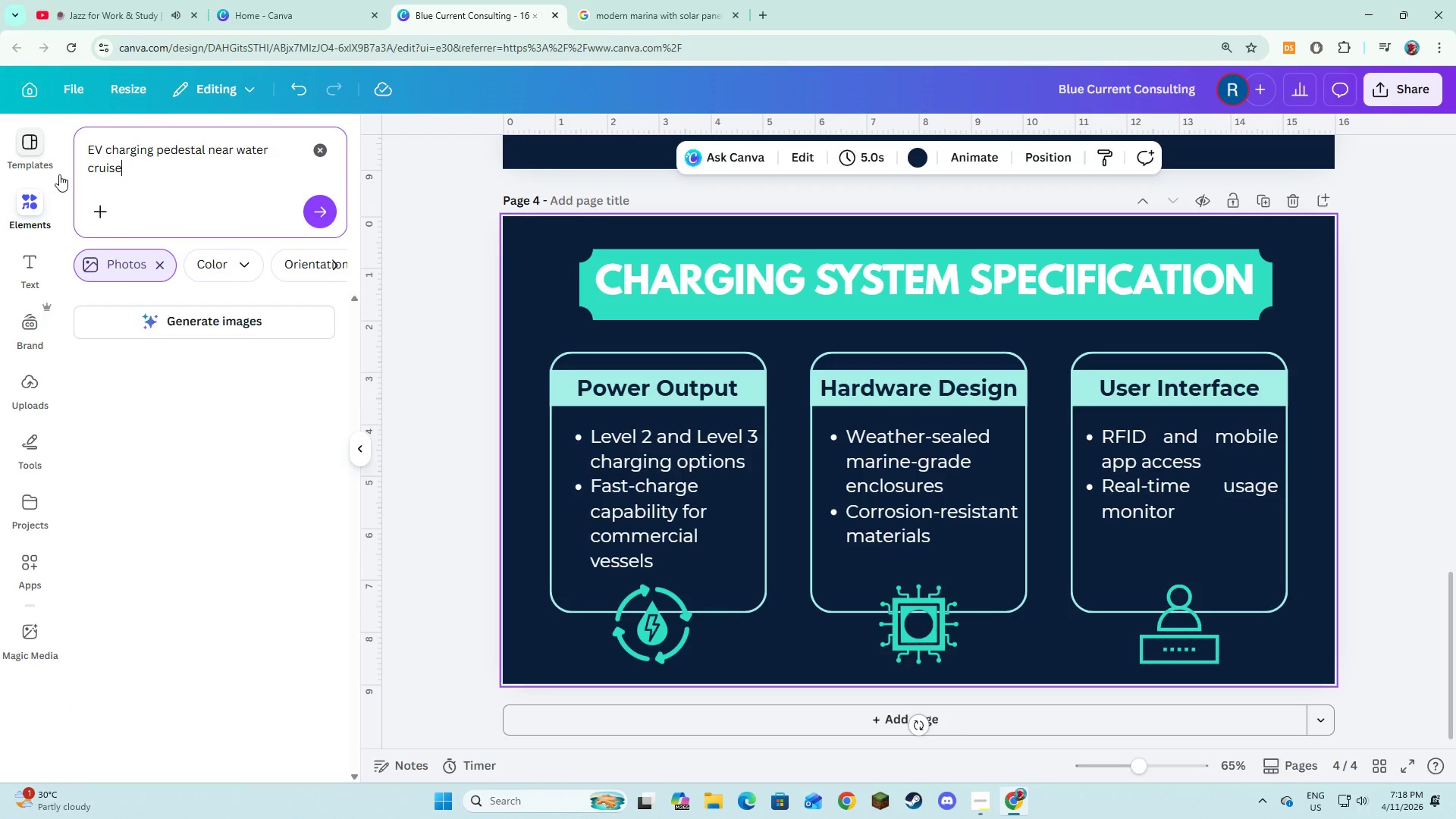 
key(Enter)
 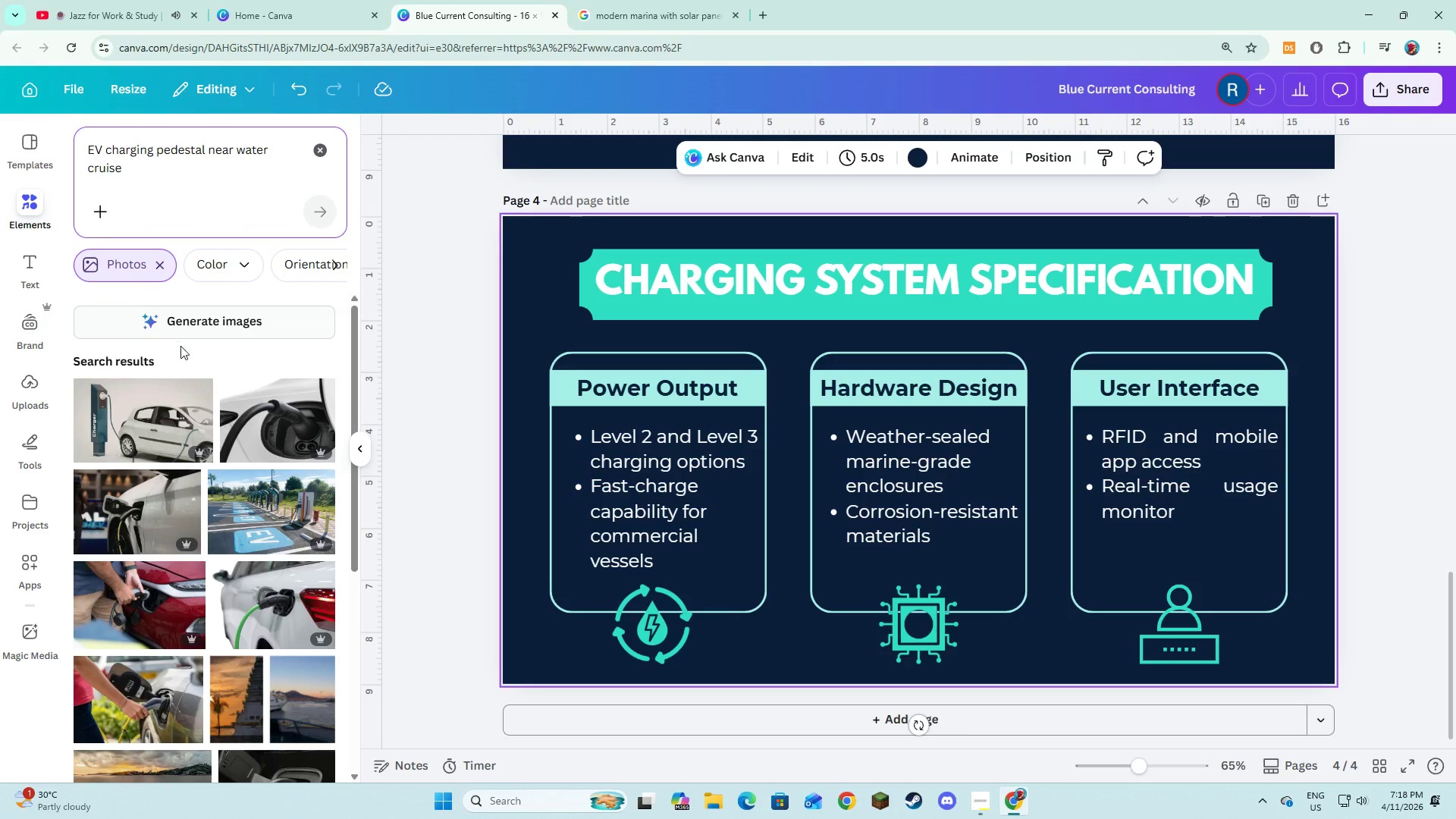 
scroll: coordinate [222, 441], scroll_direction: down, amount: 8.0
 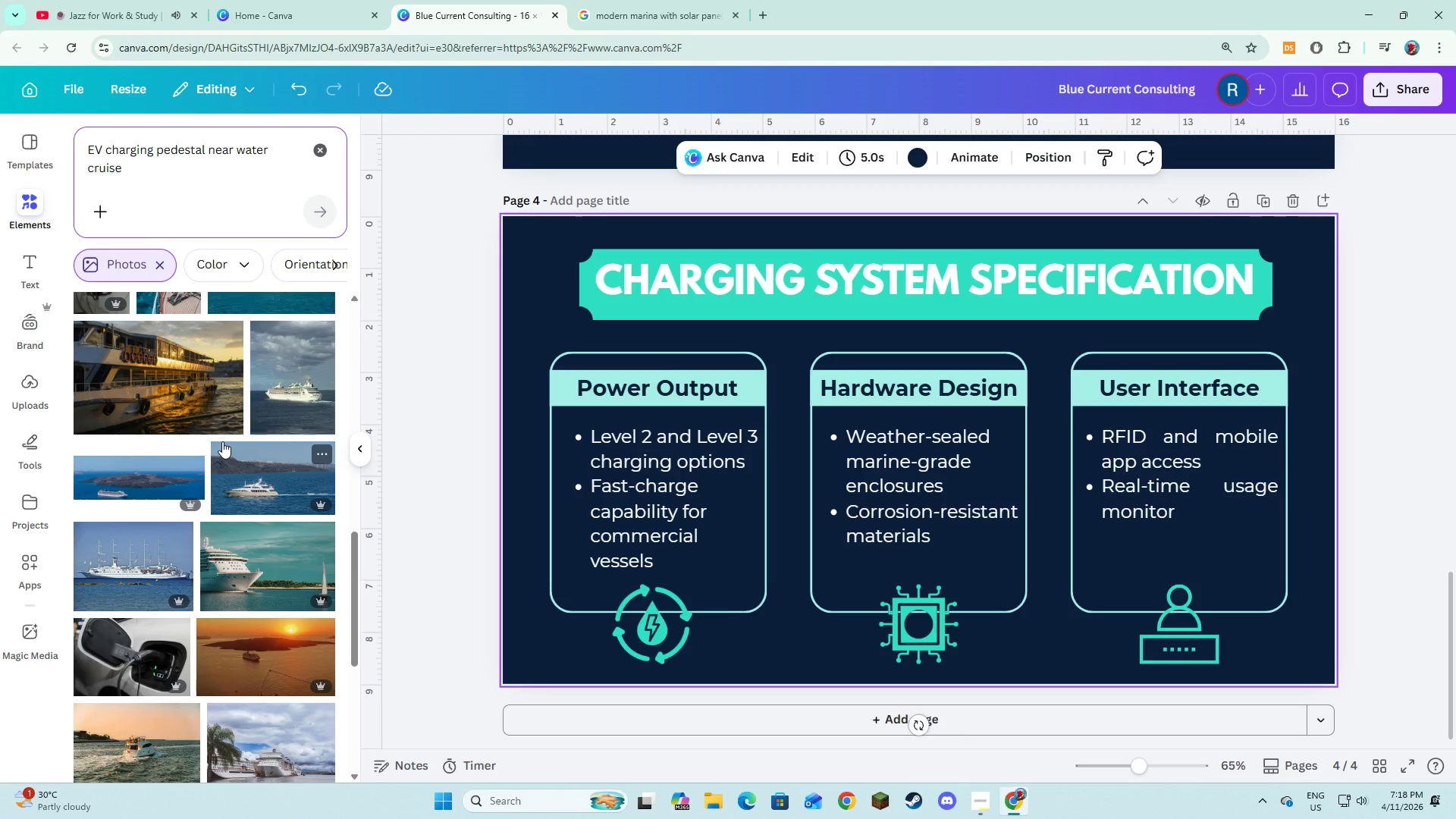 
wait(5.14)
 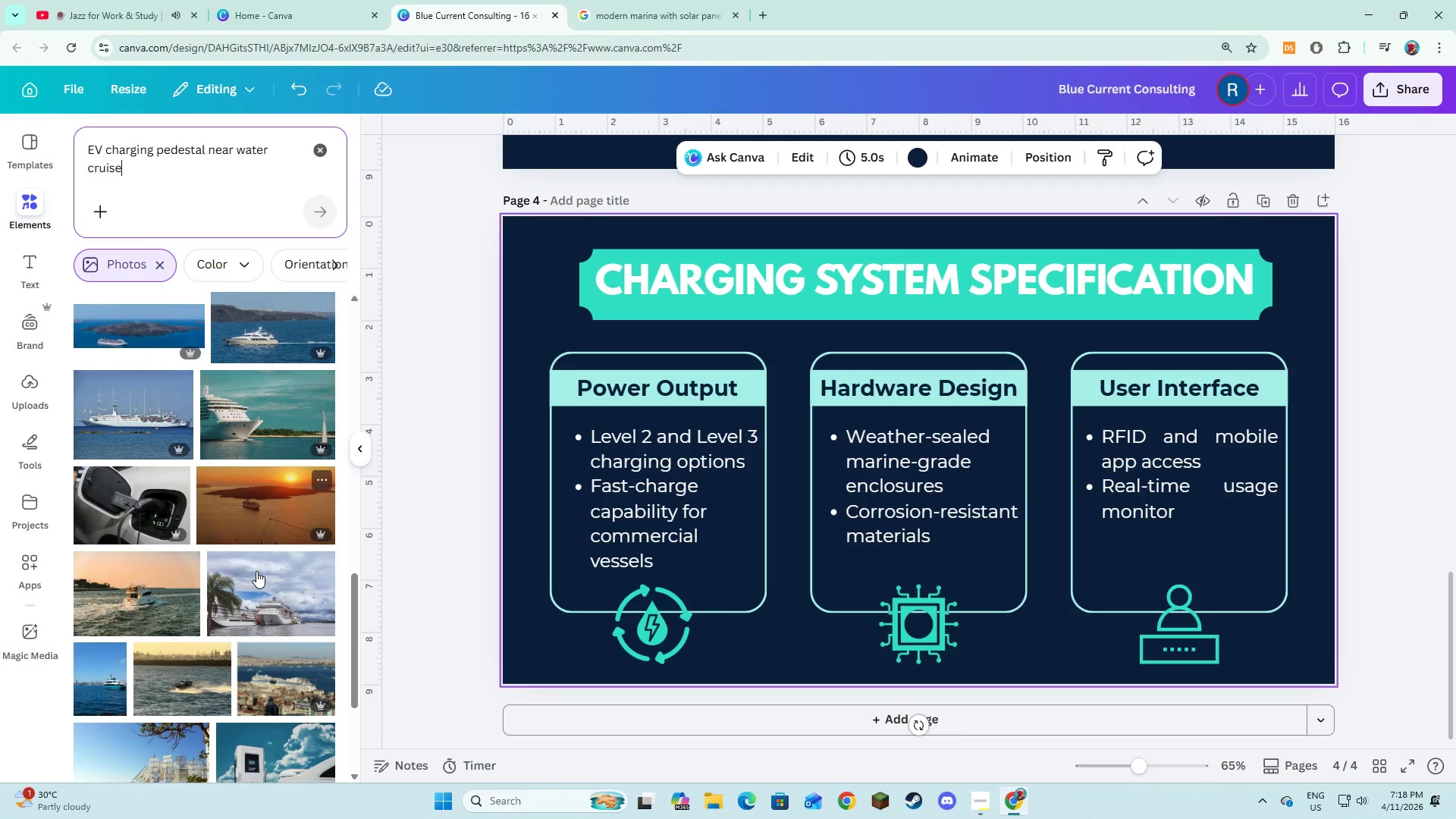 
key(Alt+AltLeft)
 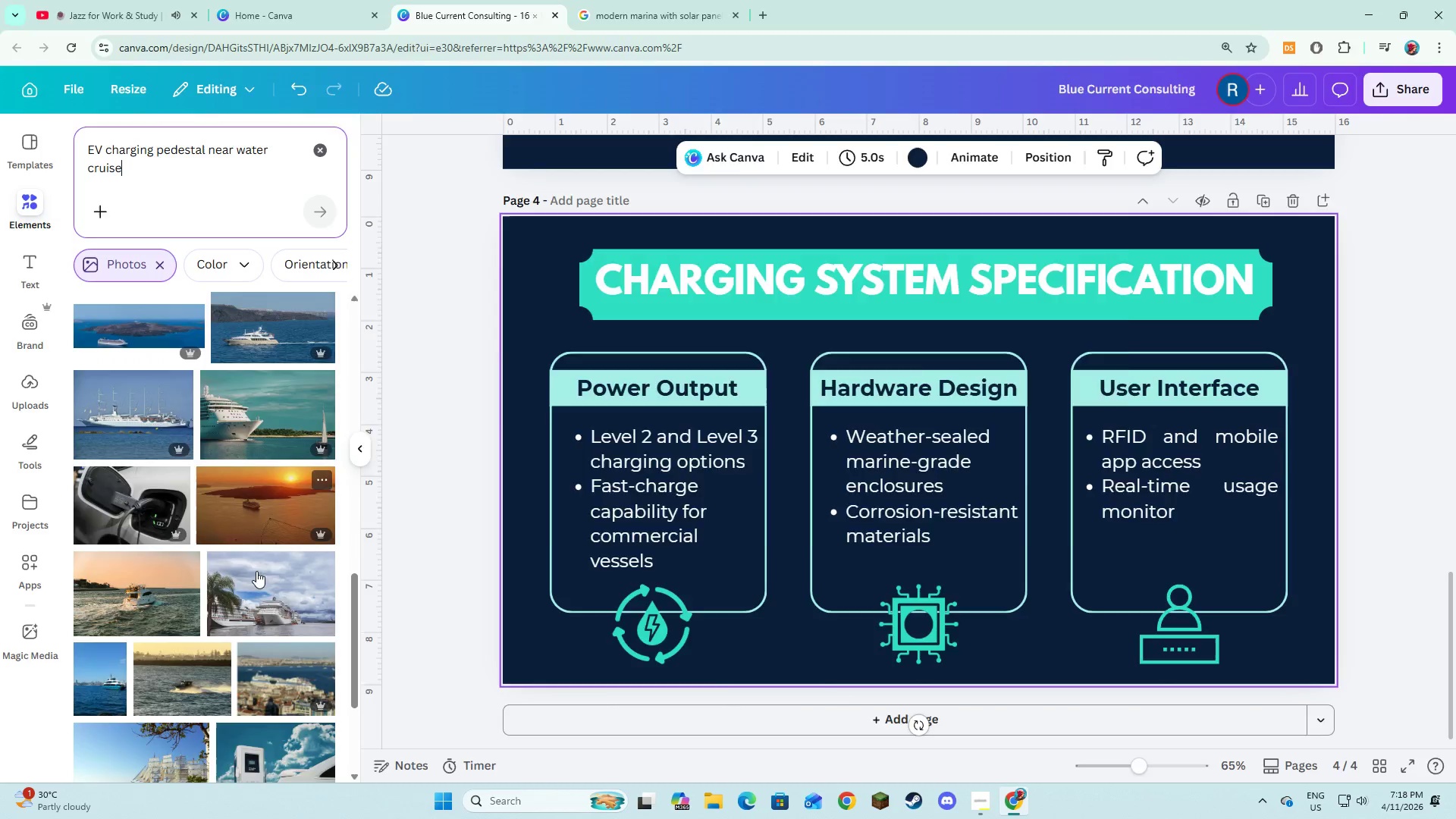 
key(Alt+Tab)
 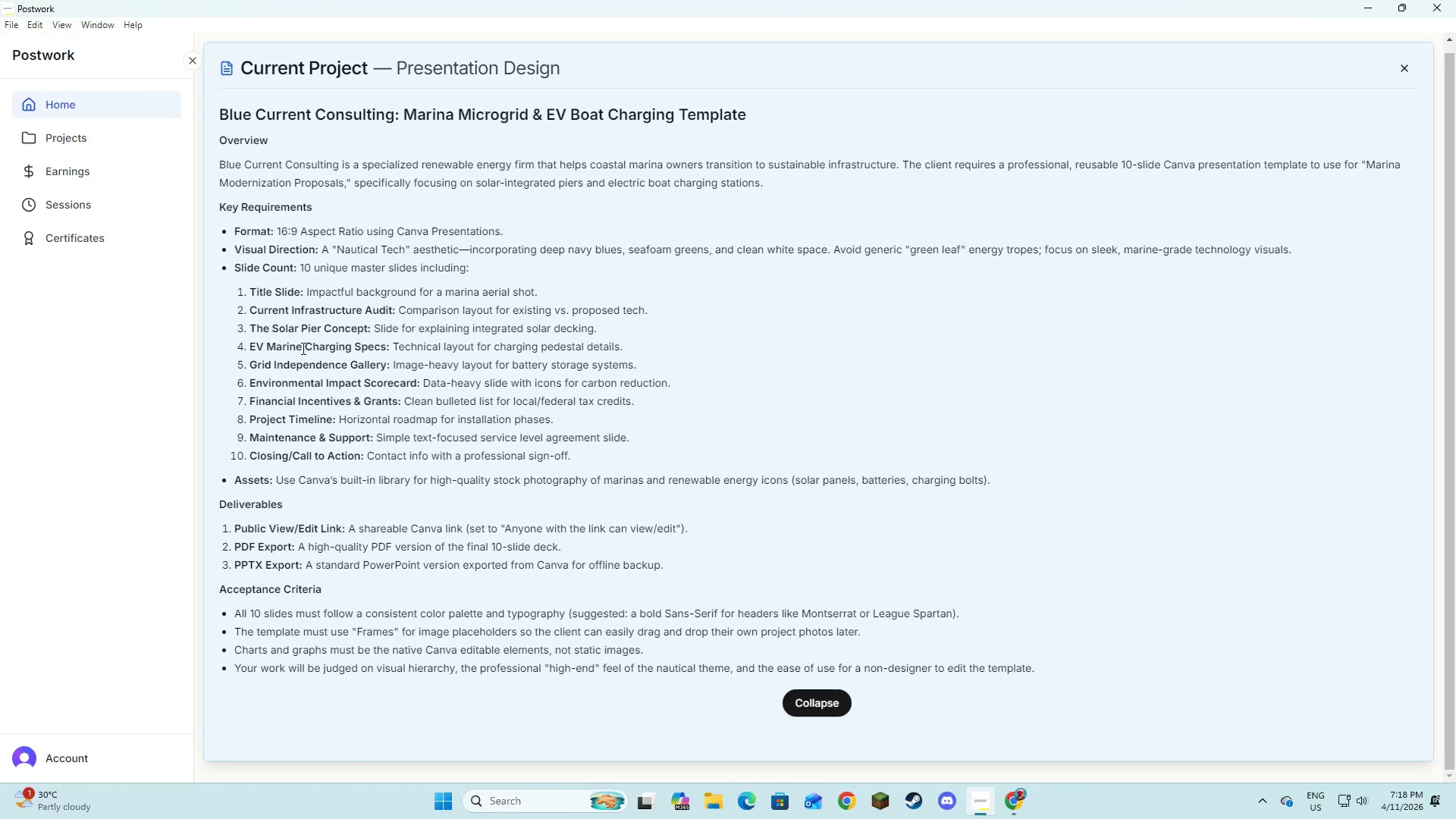 
scroll: coordinate [256, 571], scroll_direction: down, amount: 2.0